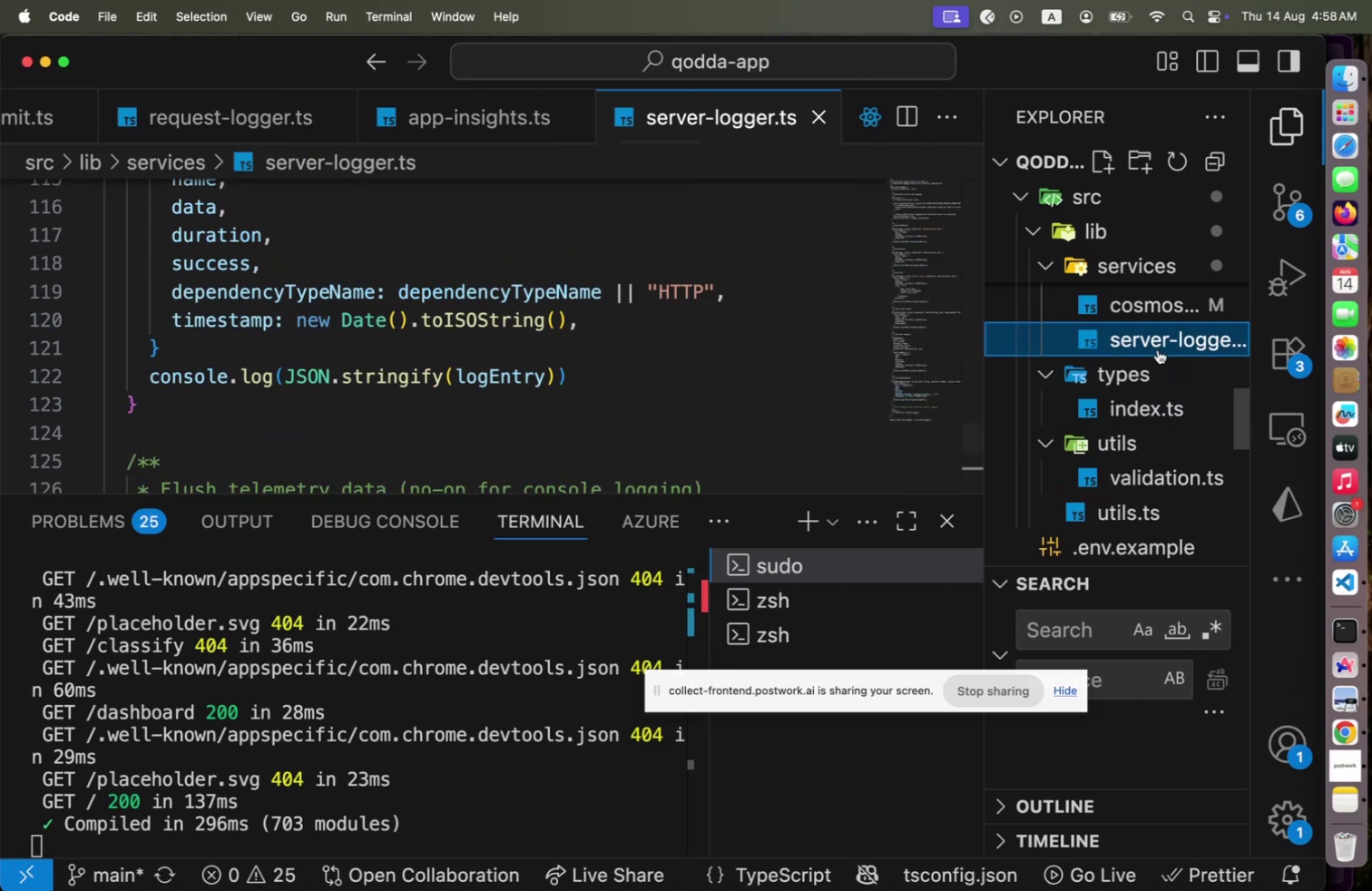 
left_click([1161, 348])
 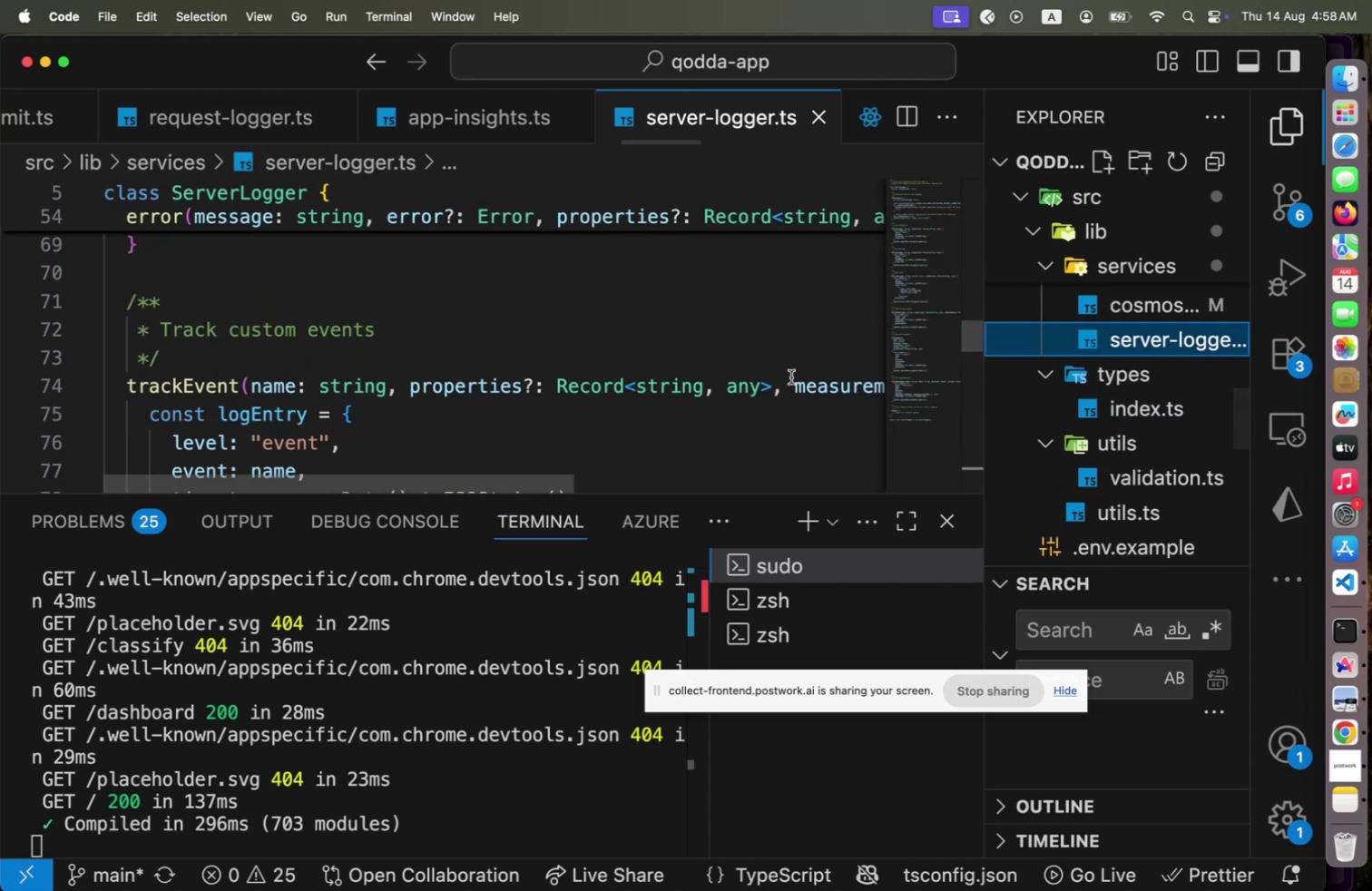 
scroll: coordinate [791, 378], scroll_direction: up, amount: 67.0
 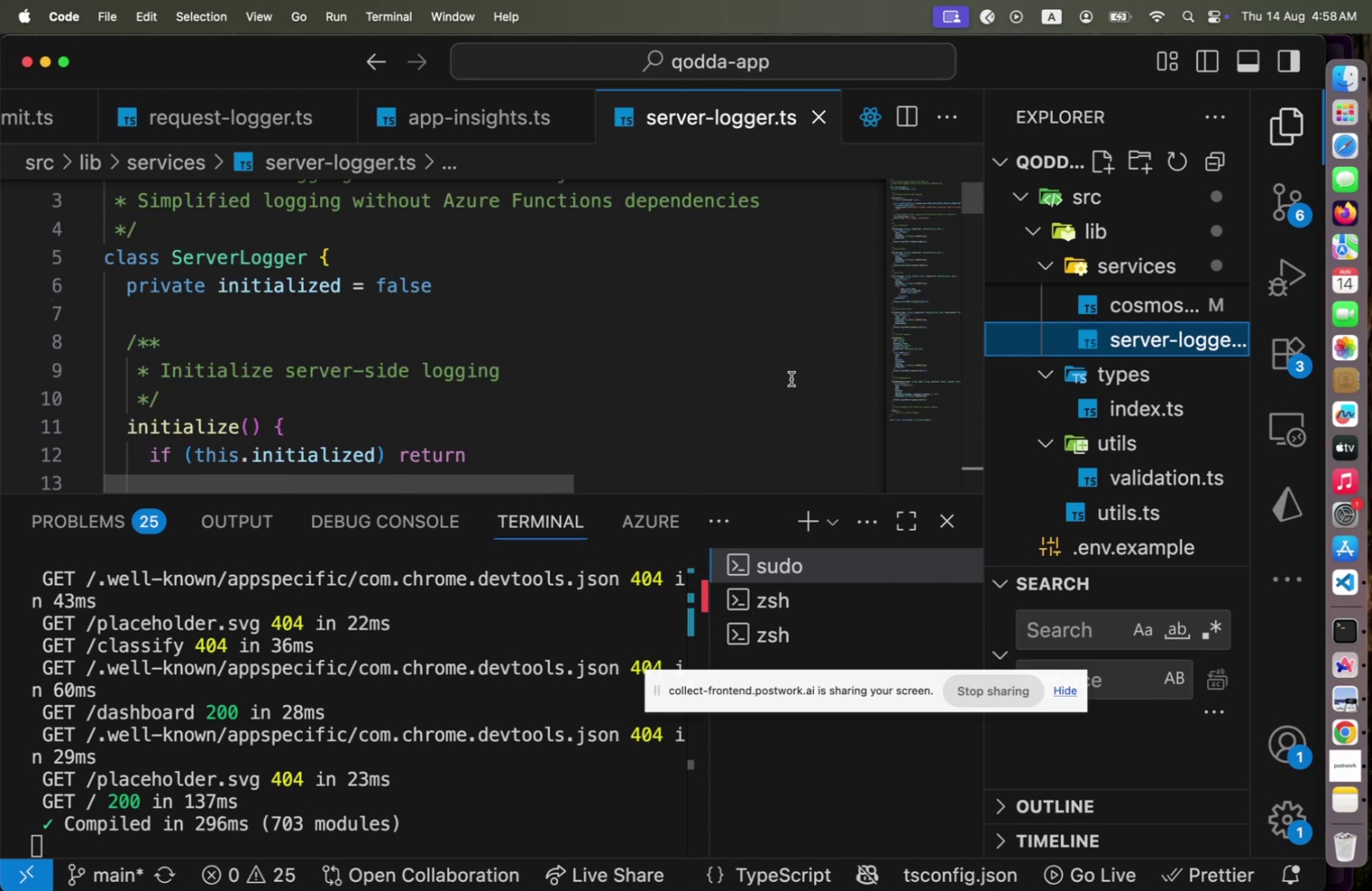 
scroll: coordinate [791, 378], scroll_direction: down, amount: 1.0
 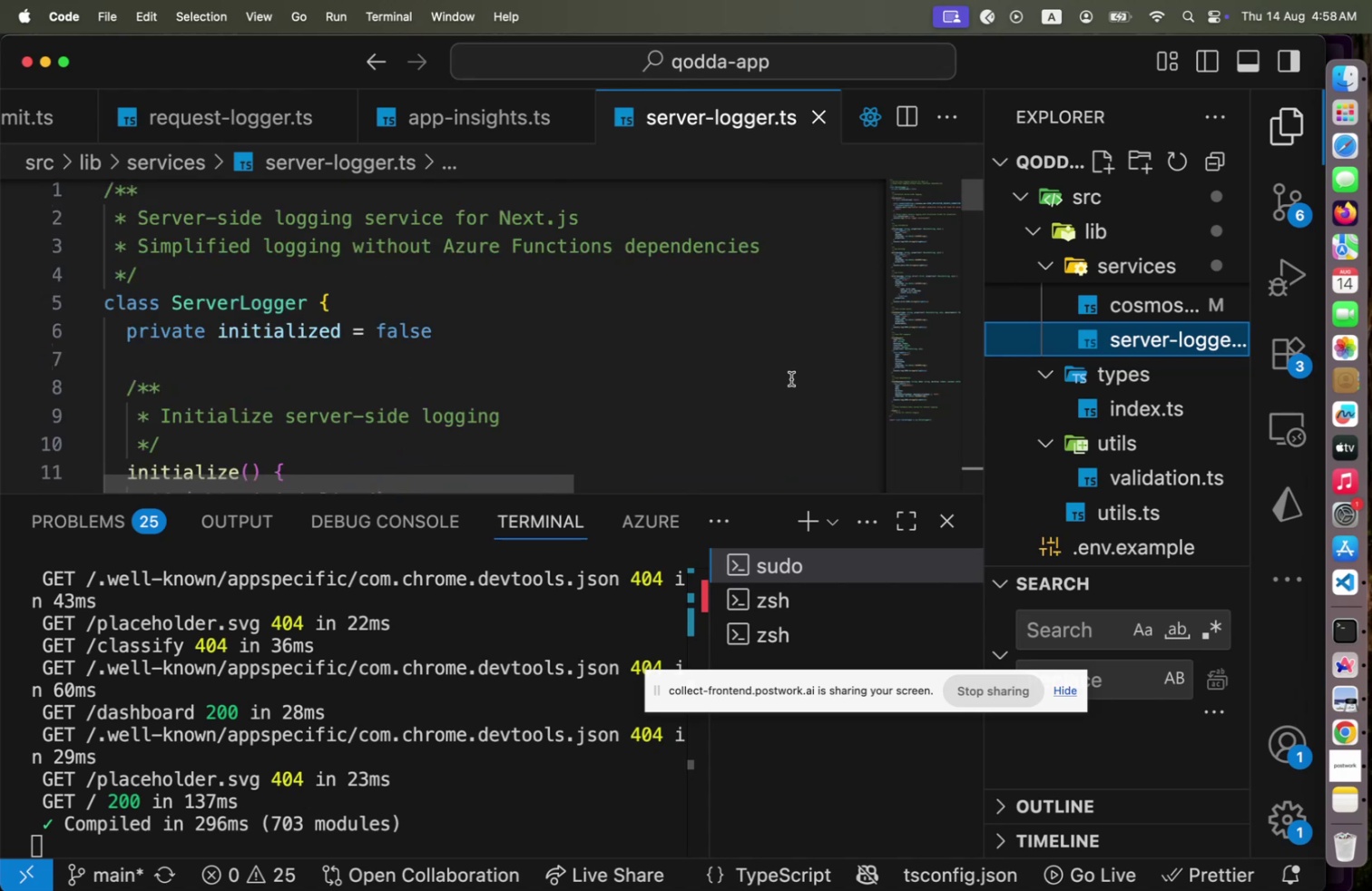 
scroll: coordinate [791, 378], scroll_direction: up, amount: 1.0
 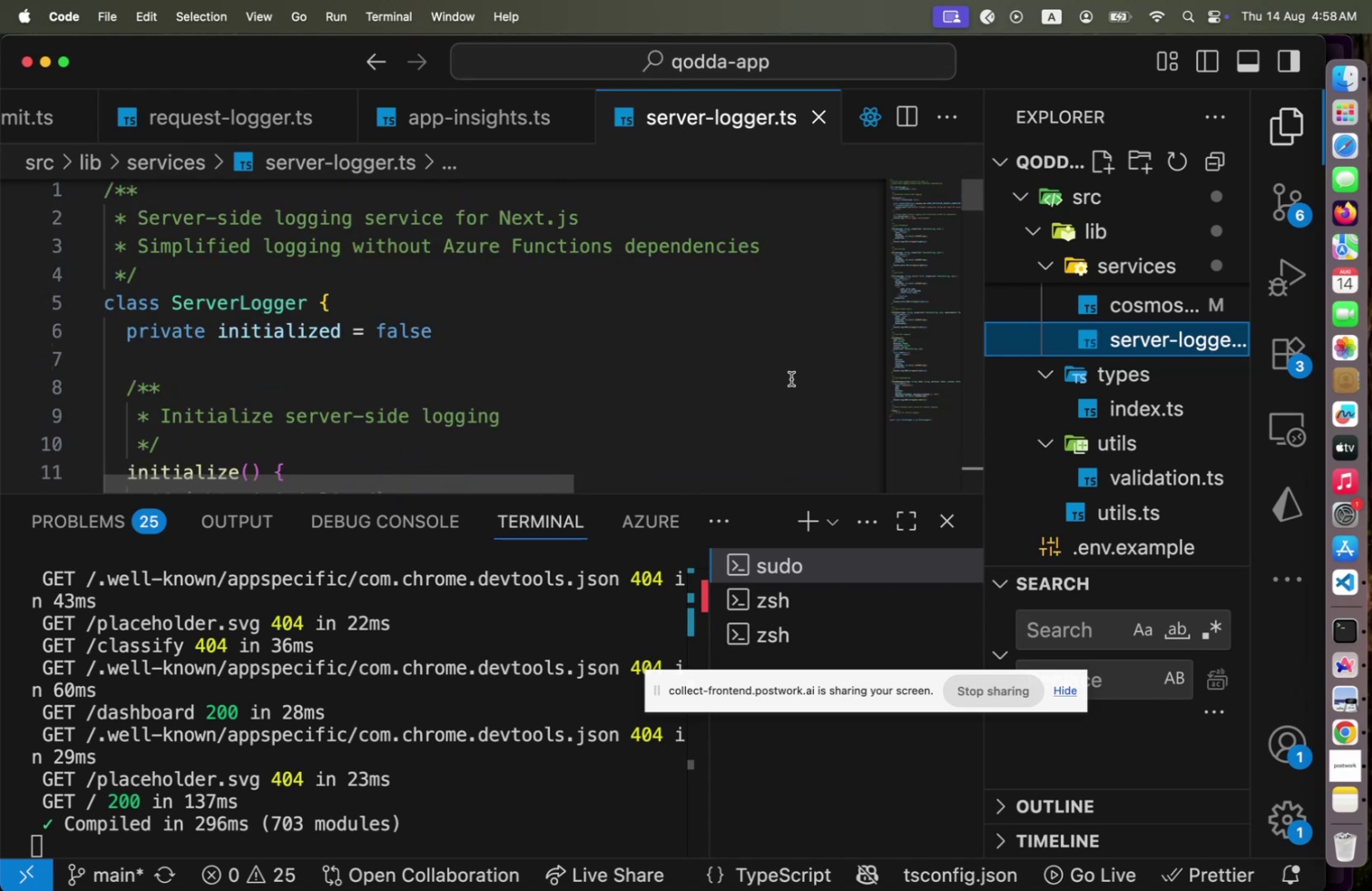 
wait(5.65)
 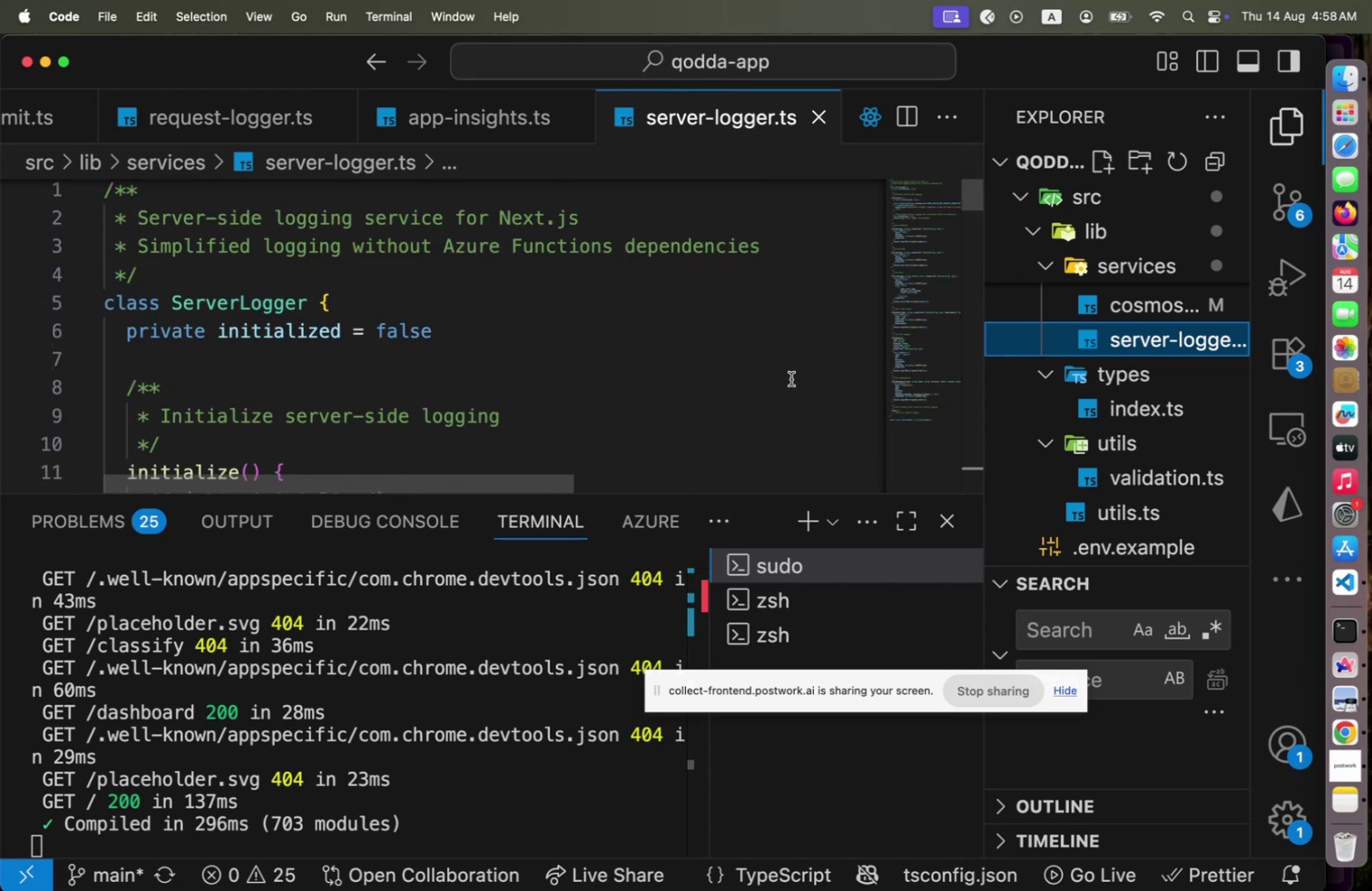 
scroll: coordinate [789, 381], scroll_direction: up, amount: 4.0
 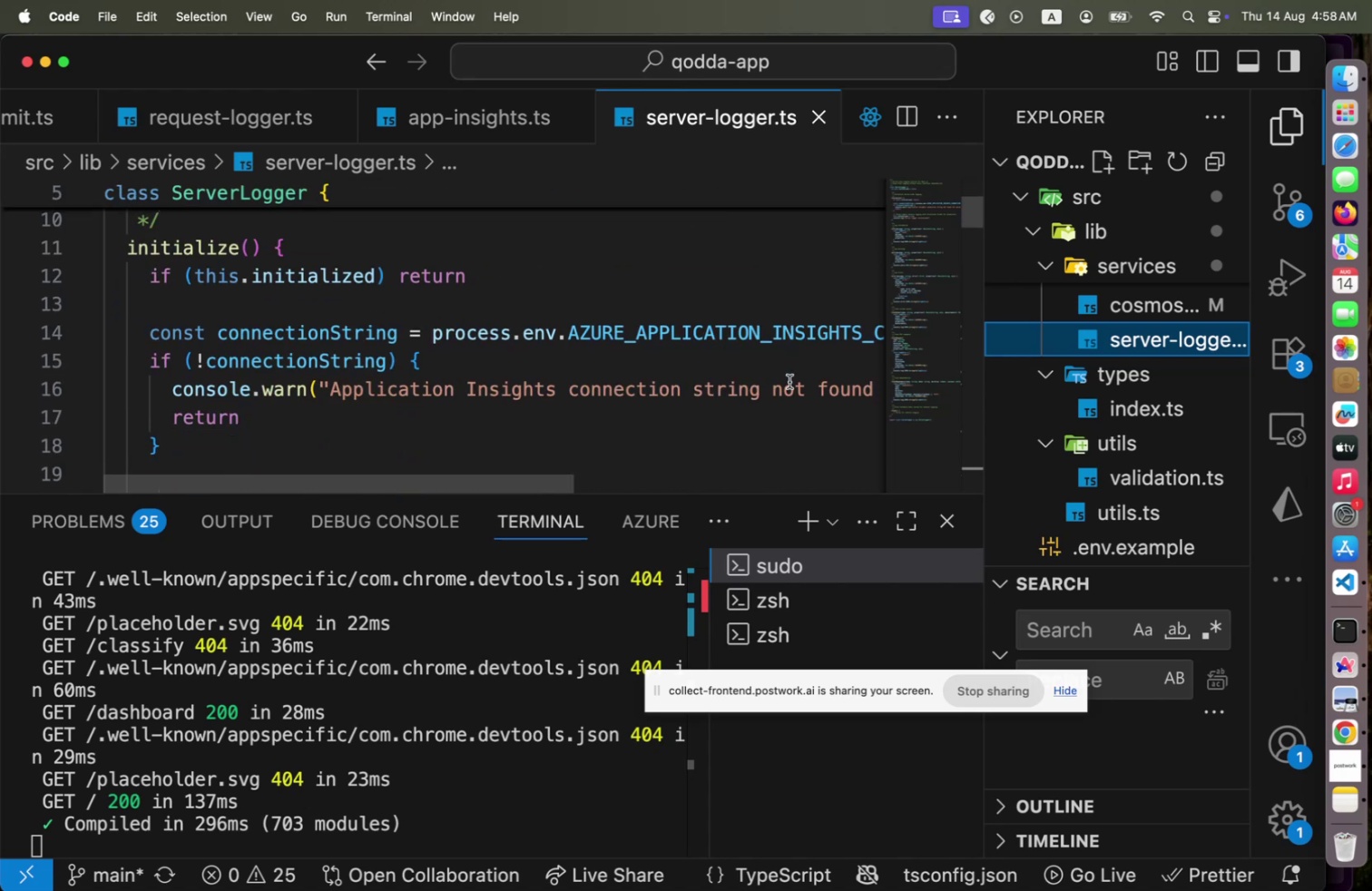 
scroll: coordinate [789, 381], scroll_direction: down, amount: 9.0
 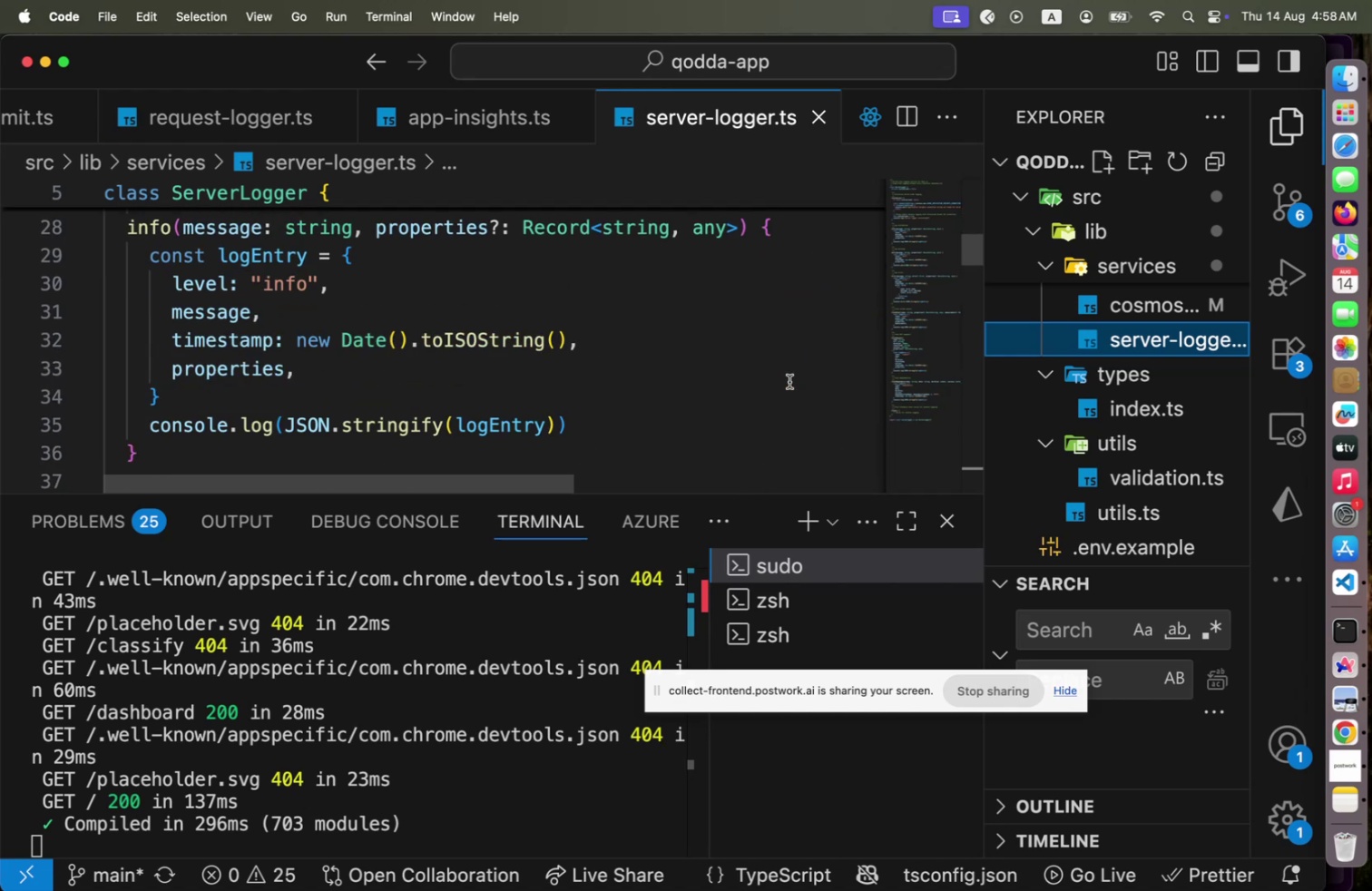 
scroll: coordinate [789, 381], scroll_direction: up, amount: 3.0
 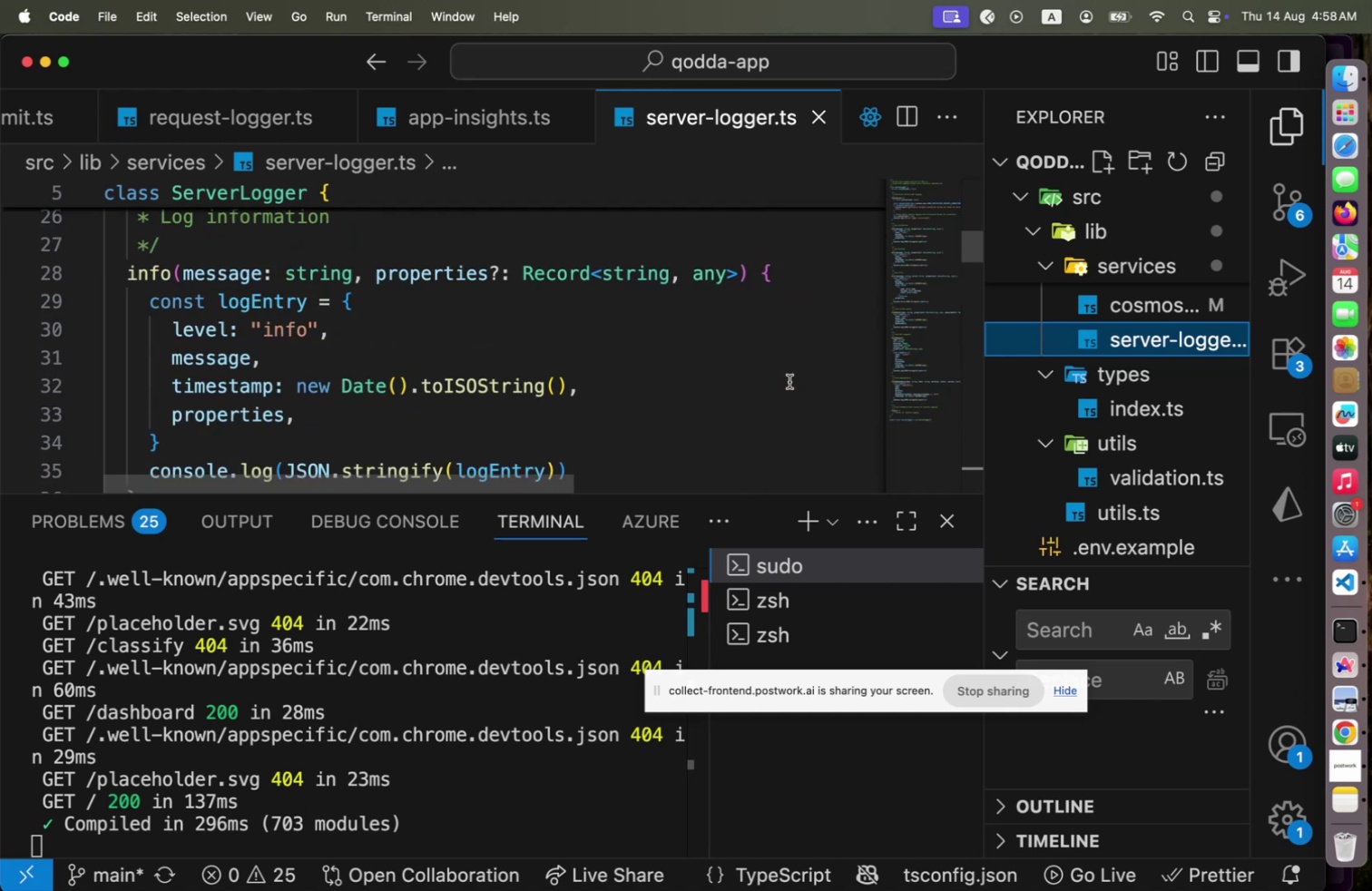 
scroll: coordinate [789, 381], scroll_direction: down, amount: 5.0
 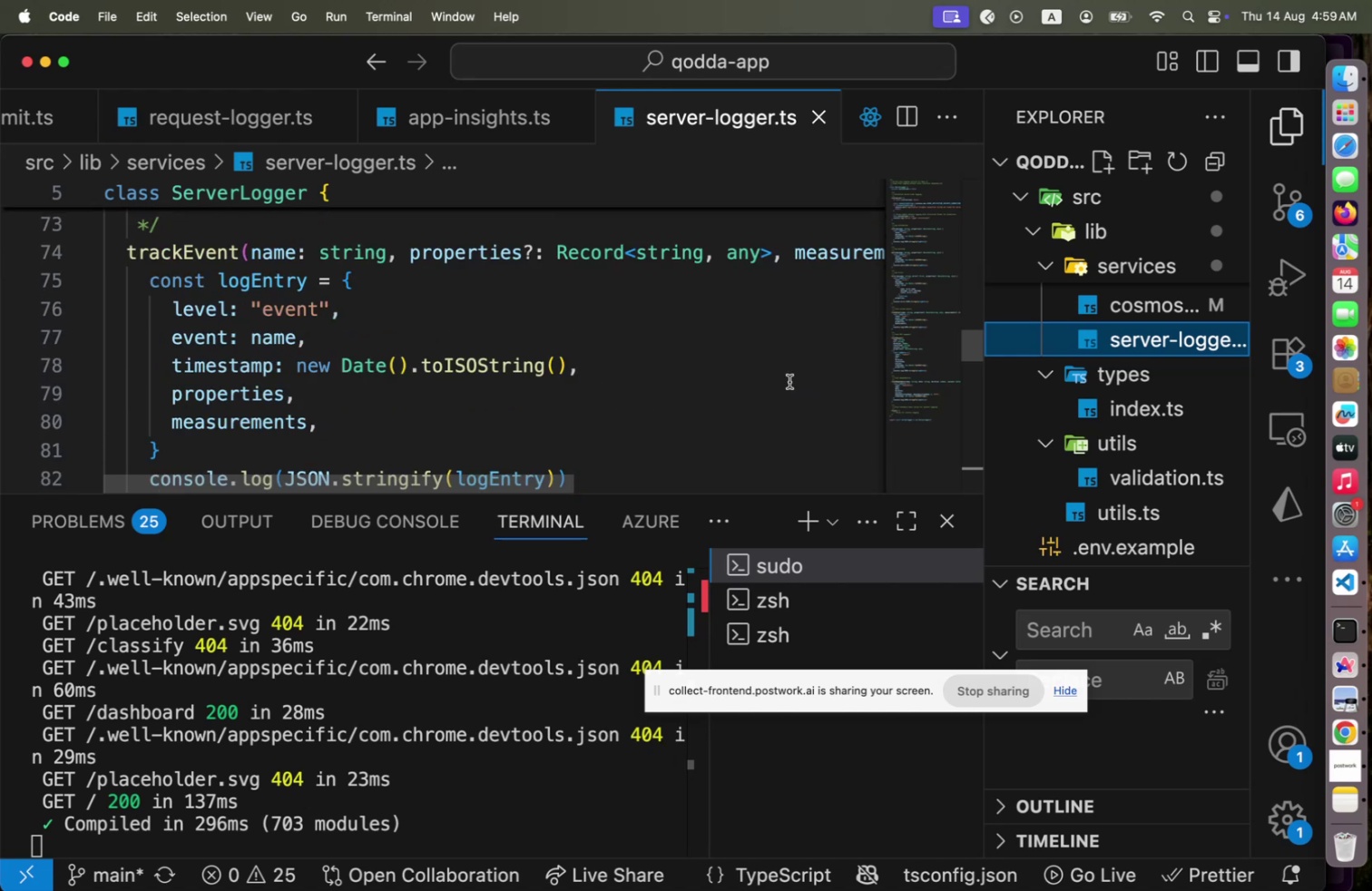 
scroll: coordinate [789, 381], scroll_direction: up, amount: 3.0
 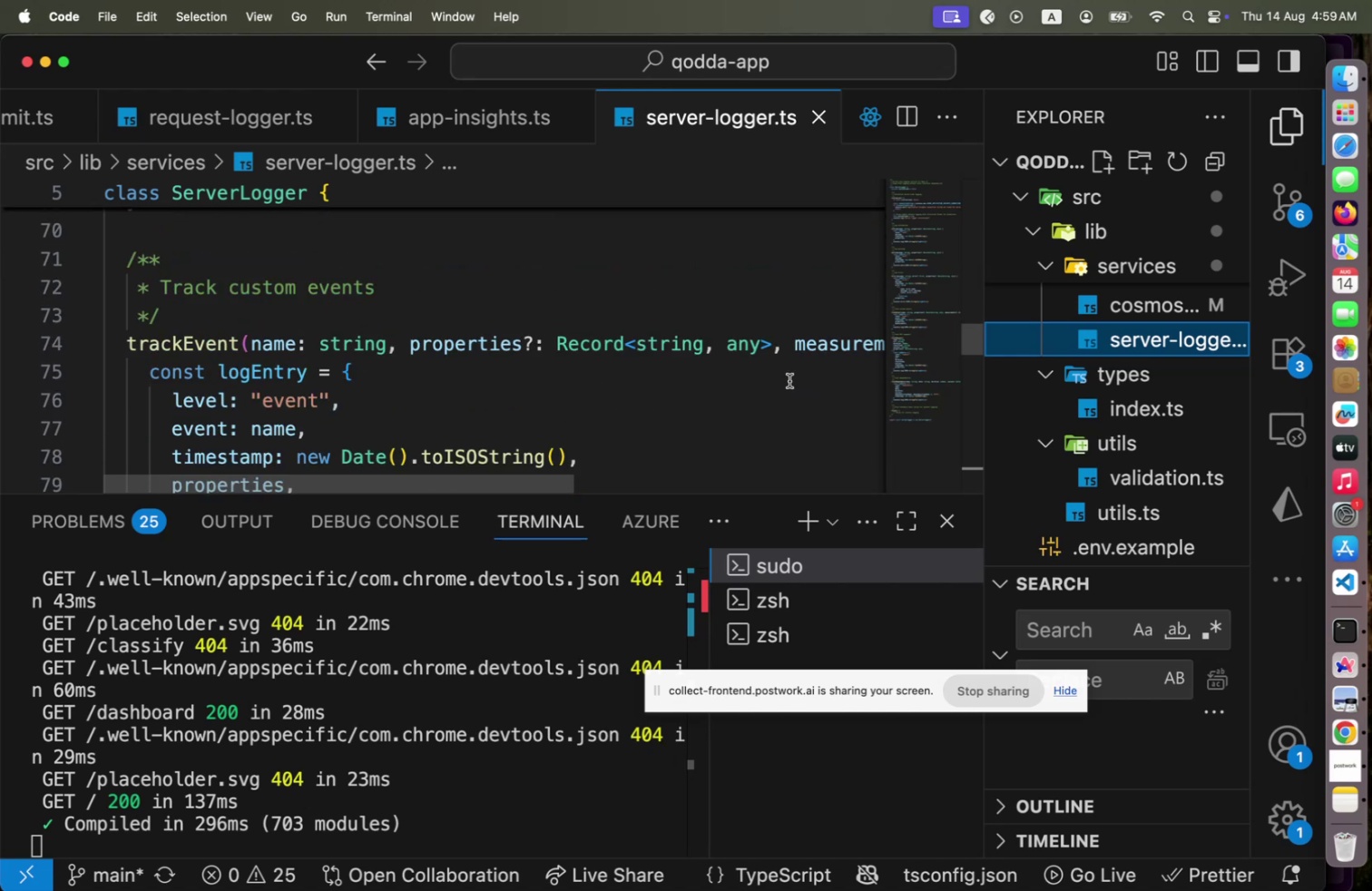 
scroll: coordinate [789, 380], scroll_direction: down, amount: 10.0
 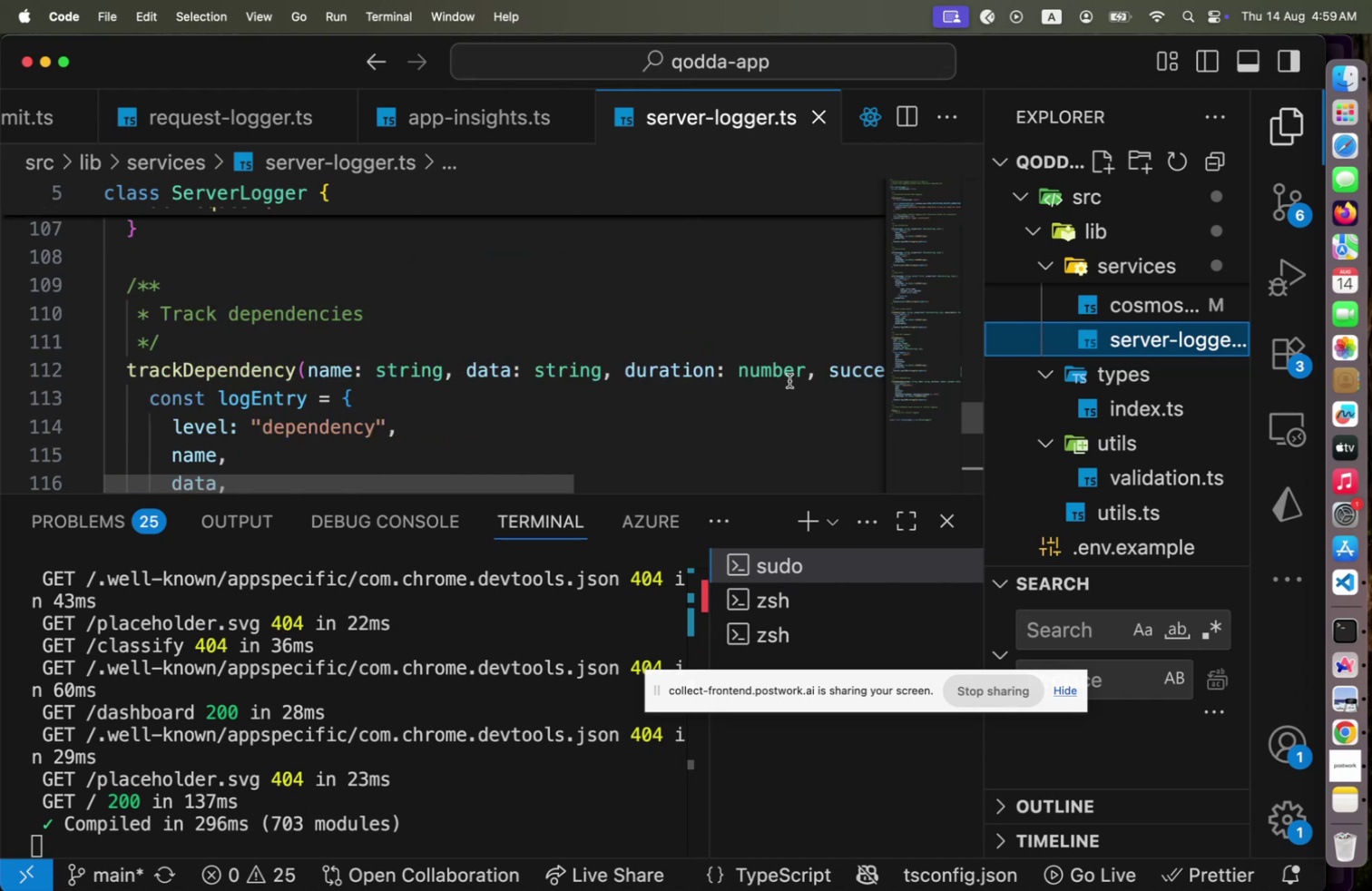 
scroll: coordinate [789, 380], scroll_direction: up, amount: 7.0
 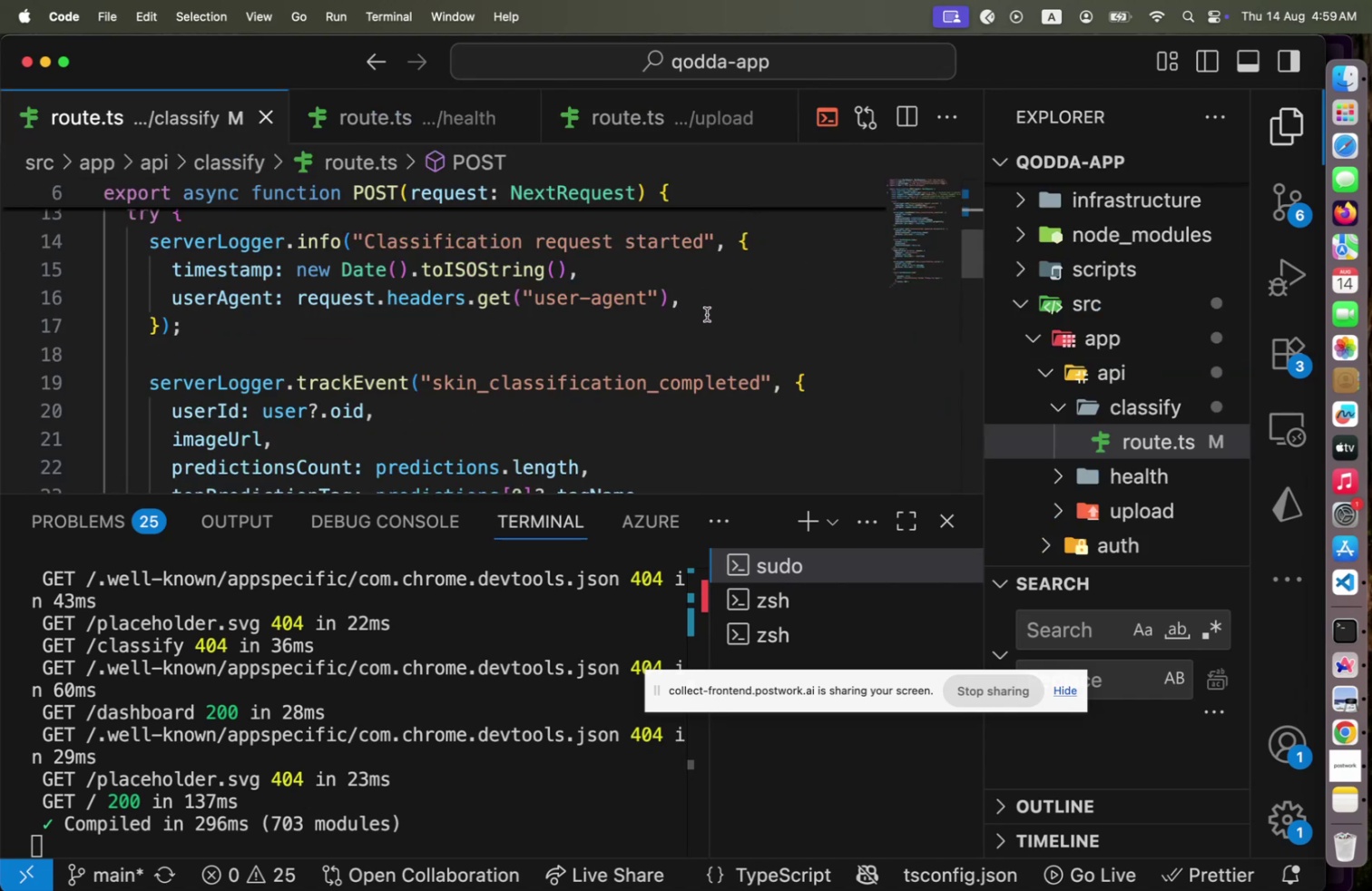 
wait(5.57)
 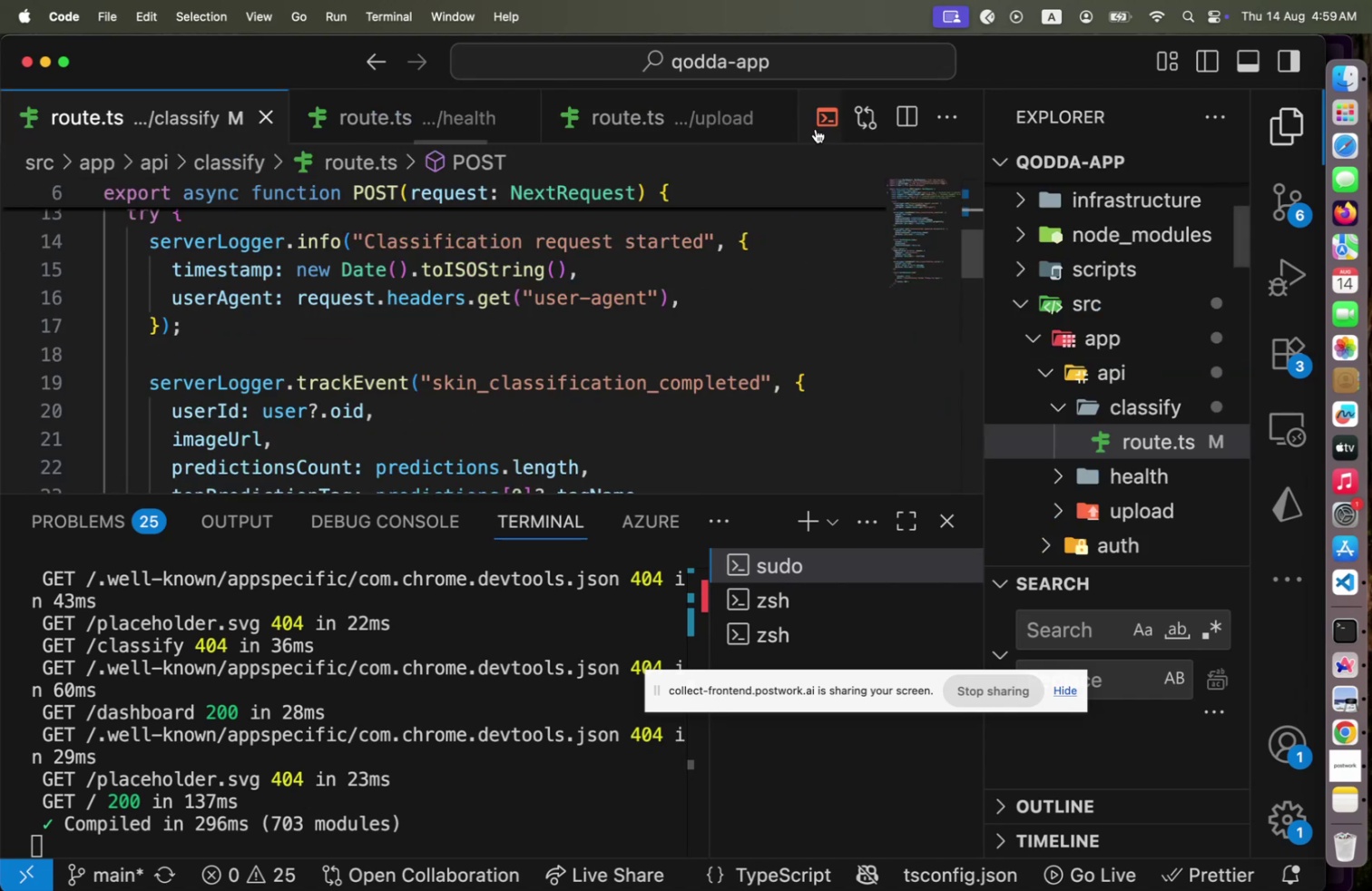 
scroll: coordinate [707, 314], scroll_direction: down, amount: 3.0
 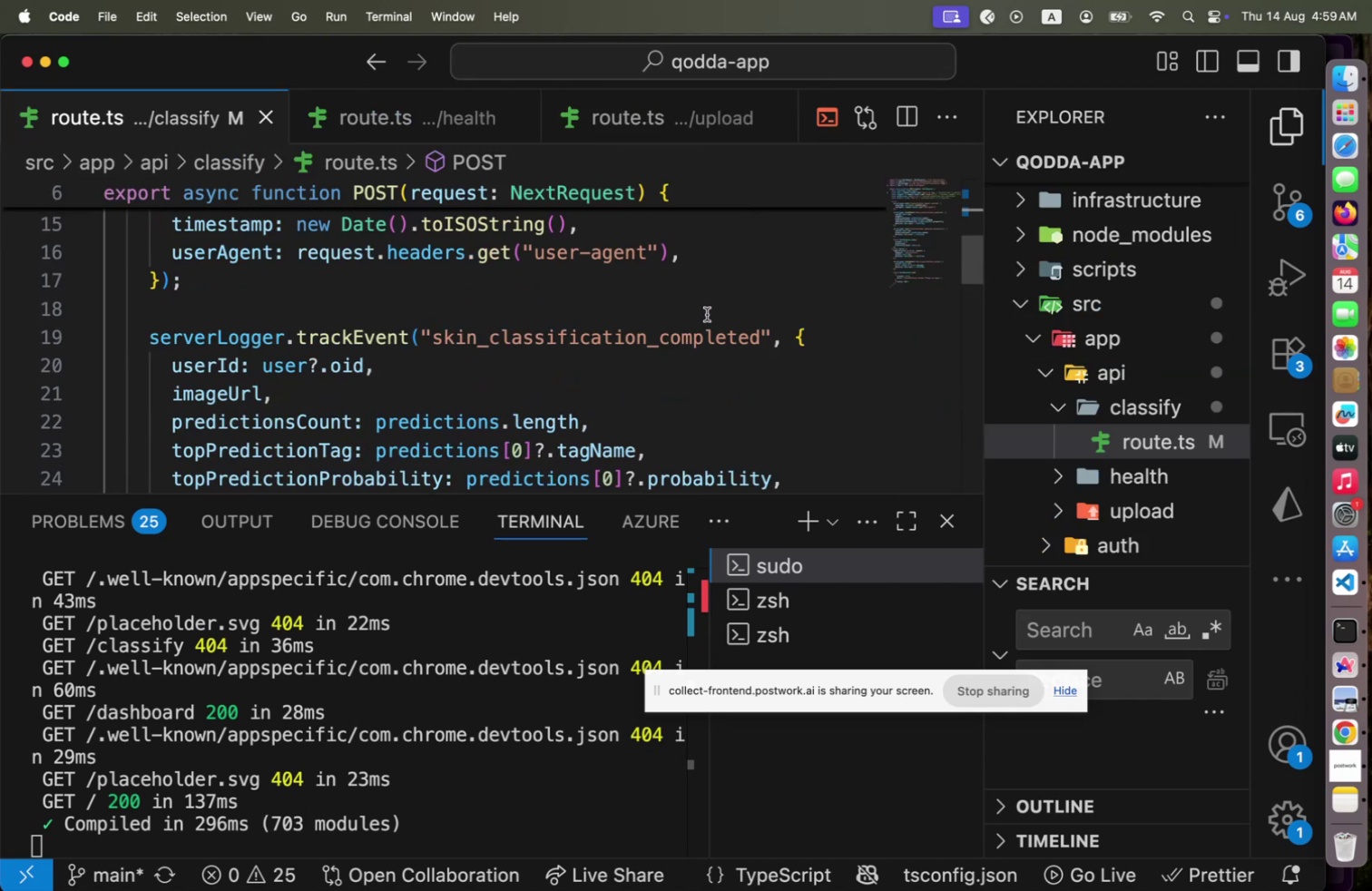 
scroll: coordinate [707, 314], scroll_direction: up, amount: 5.0
 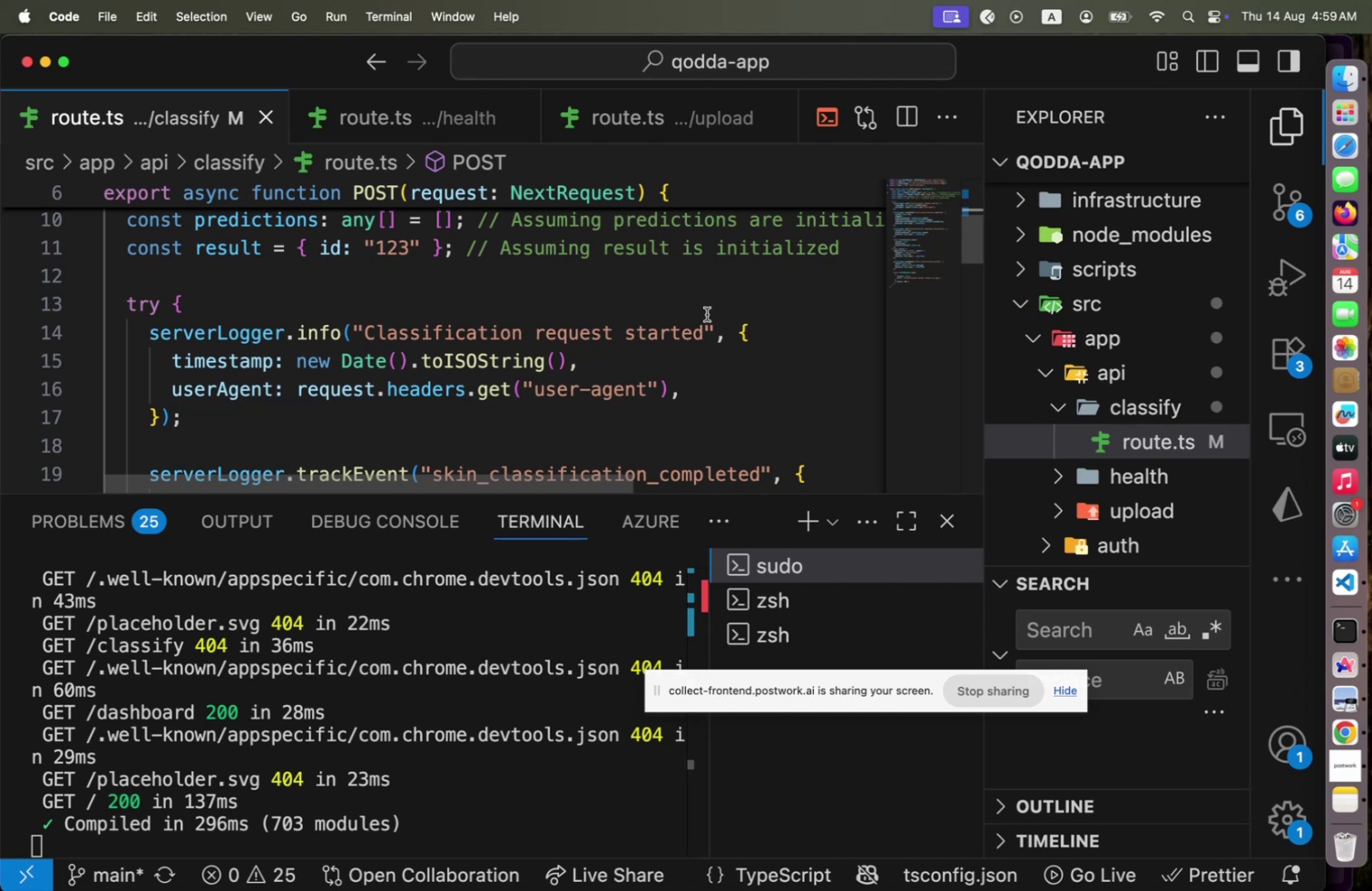 
scroll: coordinate [707, 314], scroll_direction: down, amount: 7.0
 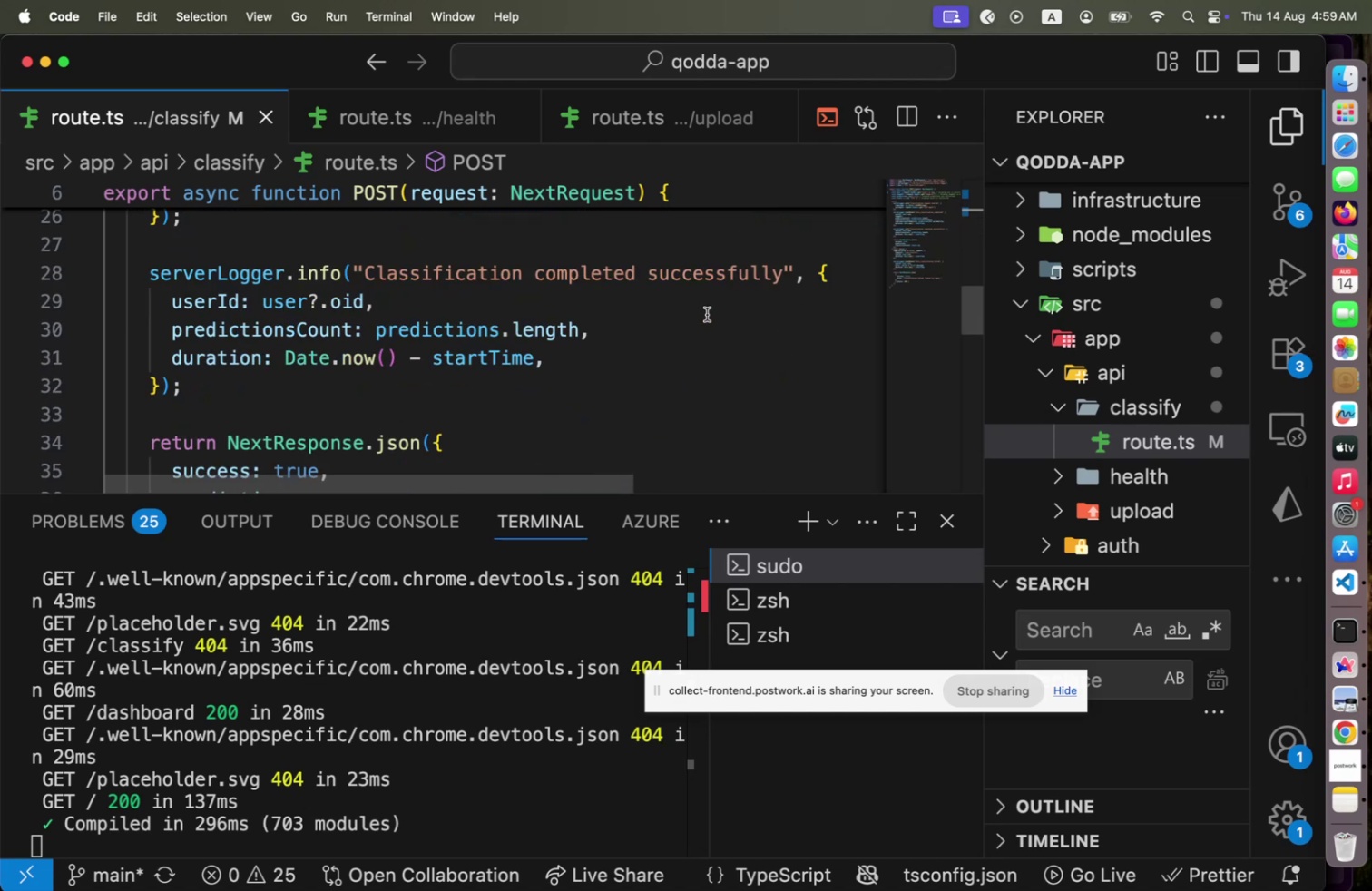 
scroll: coordinate [707, 314], scroll_direction: none, amount: 0.0
 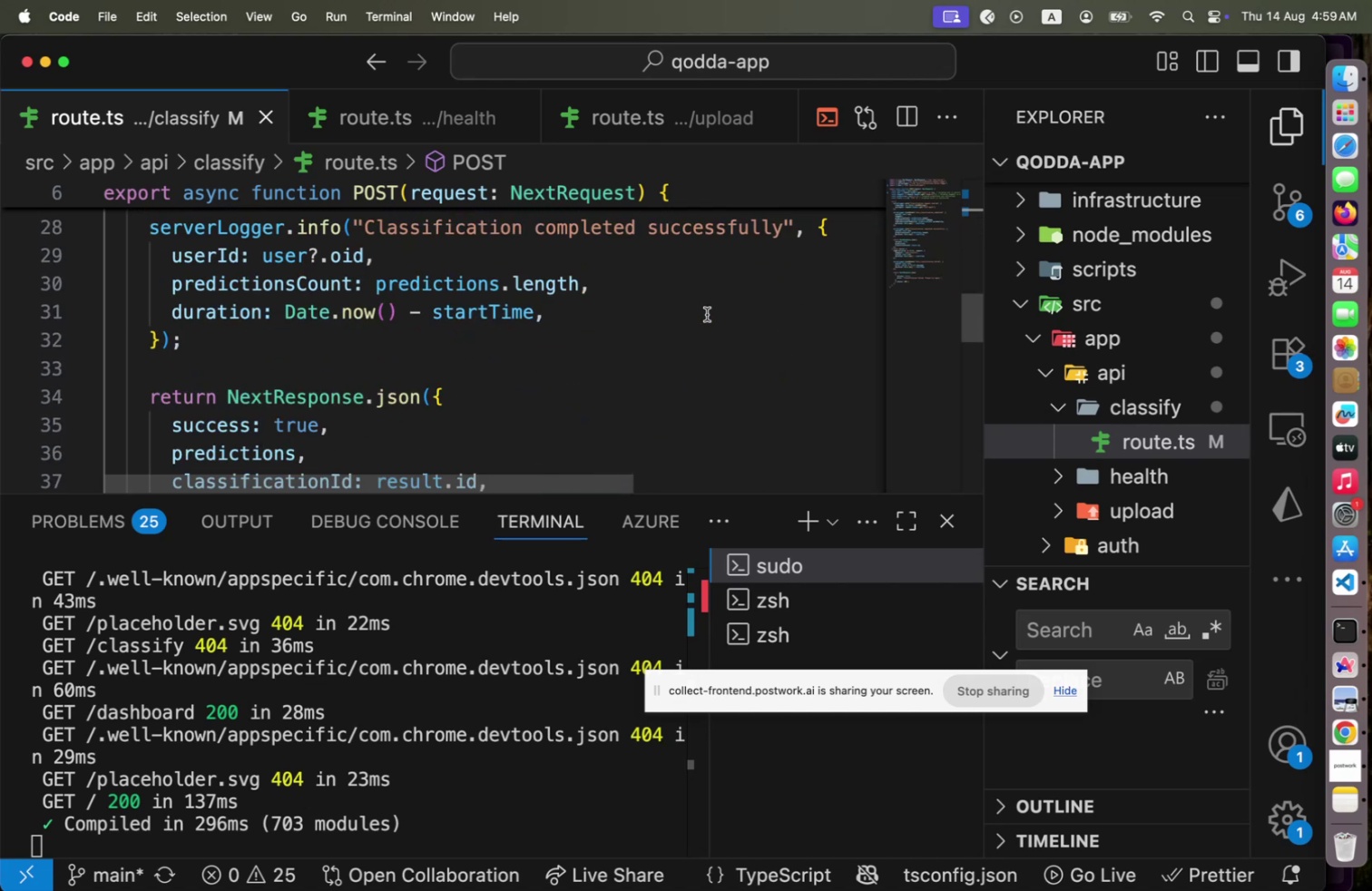 
scroll: coordinate [707, 314], scroll_direction: down, amount: 12.0
 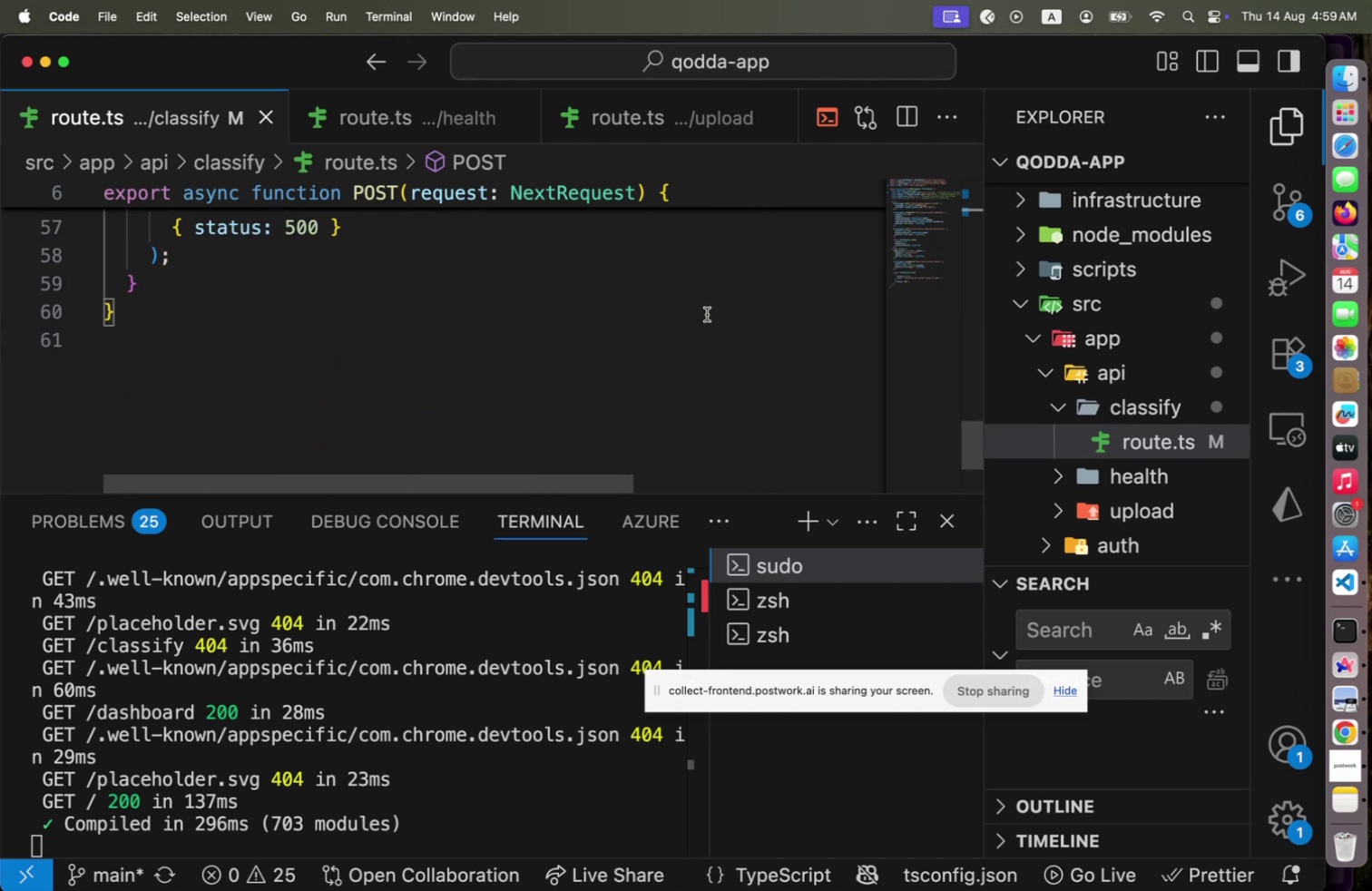 
scroll: coordinate [706, 309], scroll_direction: up, amount: 40.0
 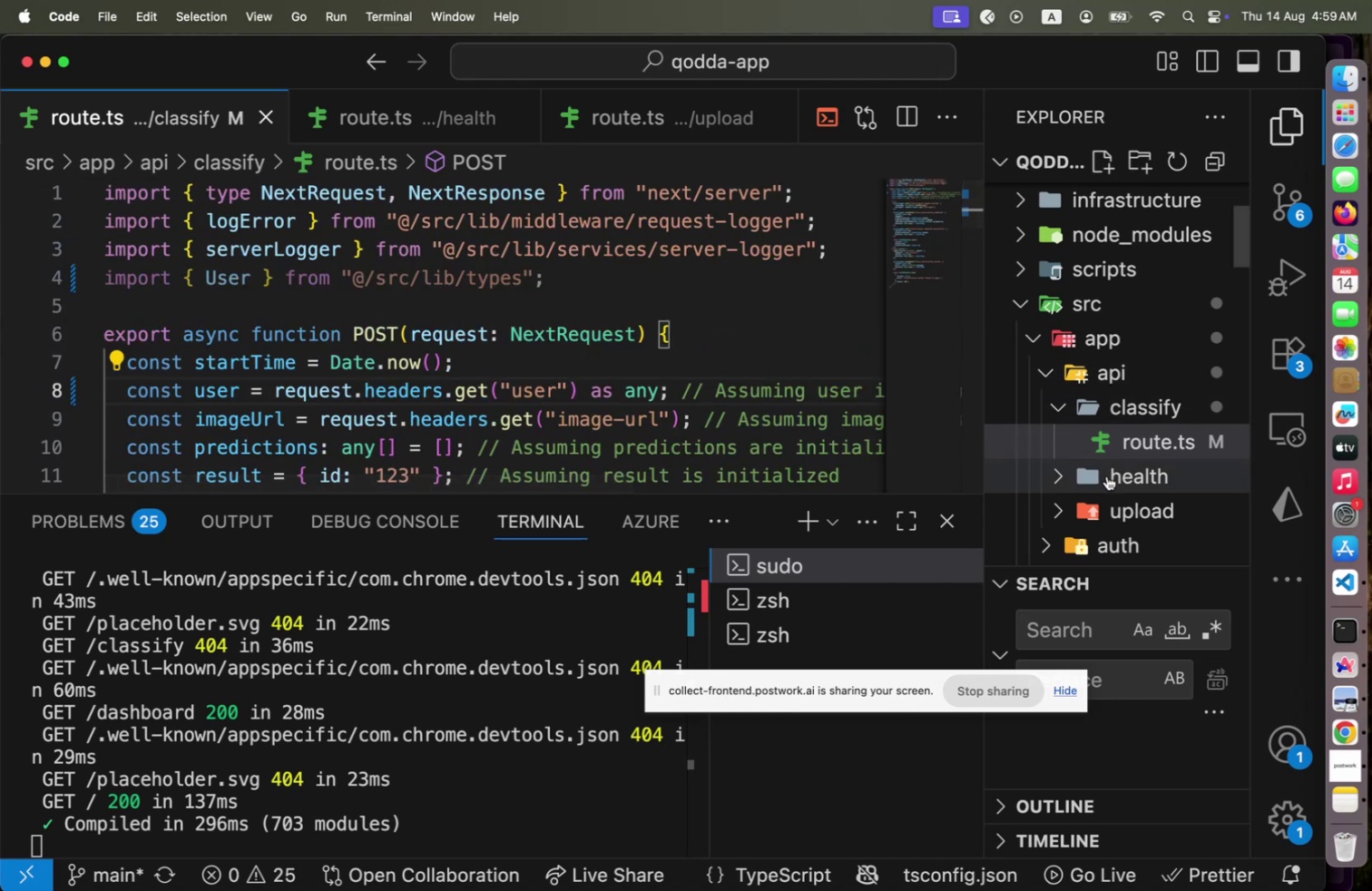 
left_click([1107, 475])
 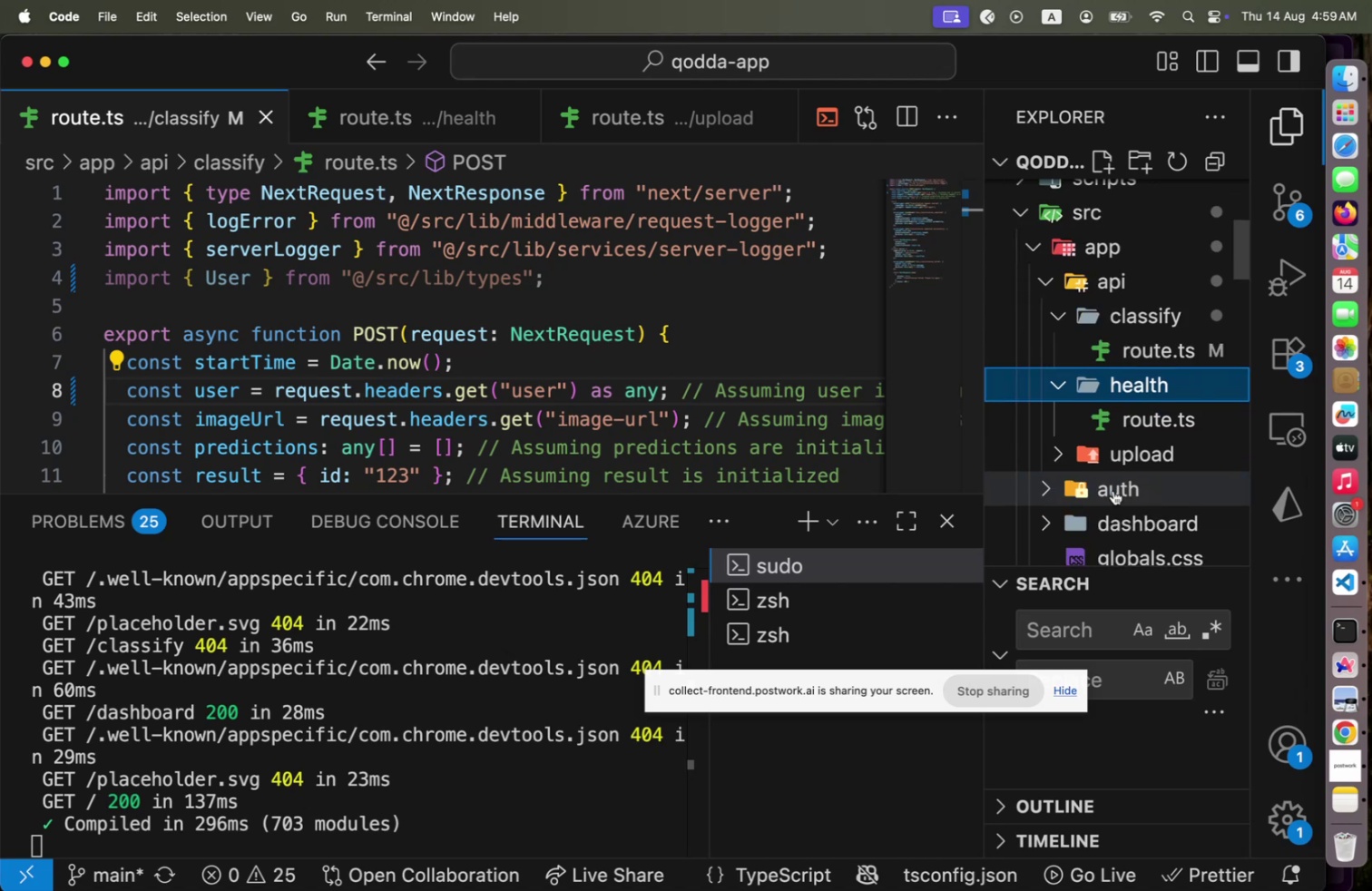 
scroll: coordinate [1113, 490], scroll_direction: down, amount: 2.0
 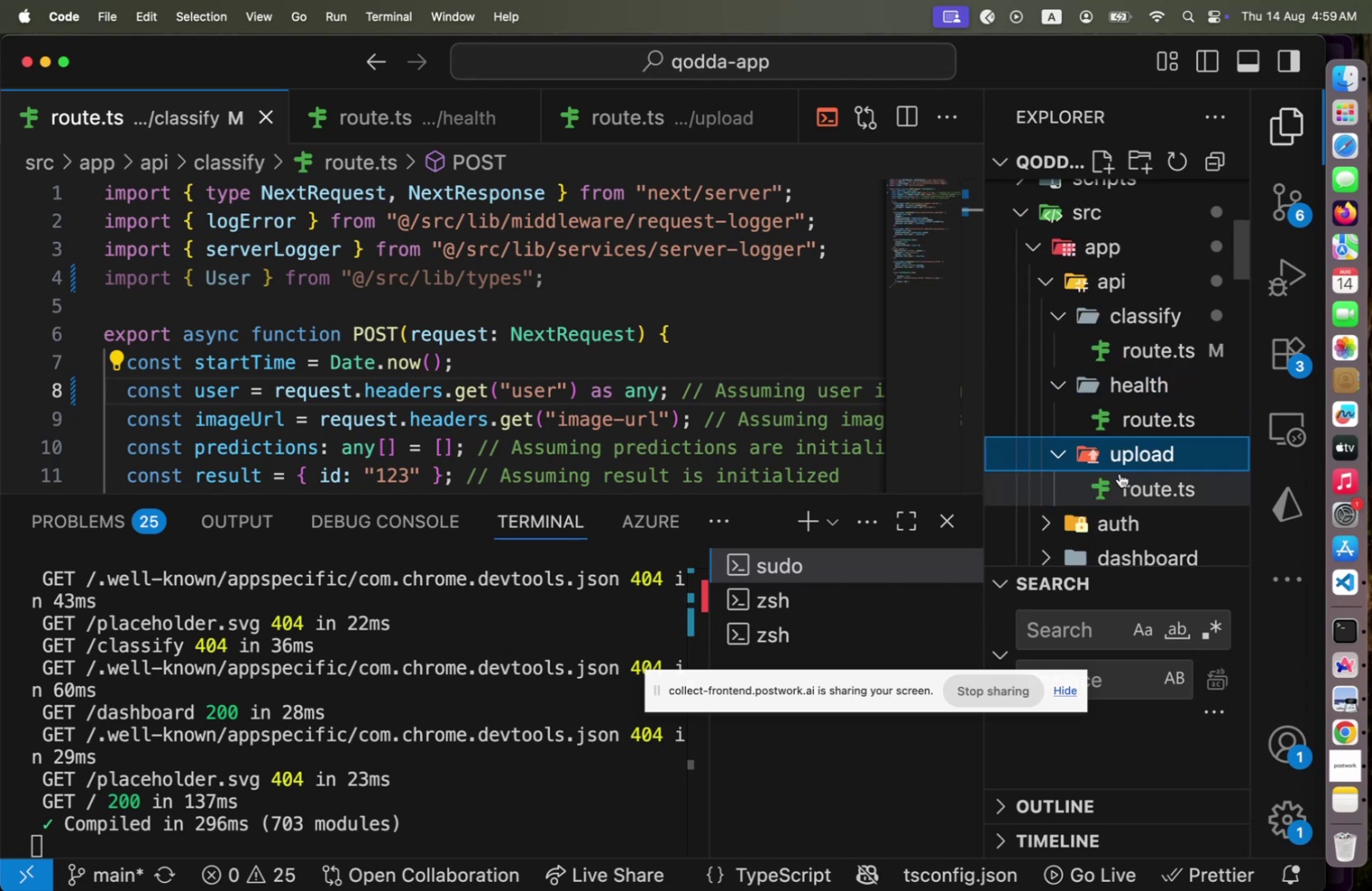 
left_click([1120, 466])
 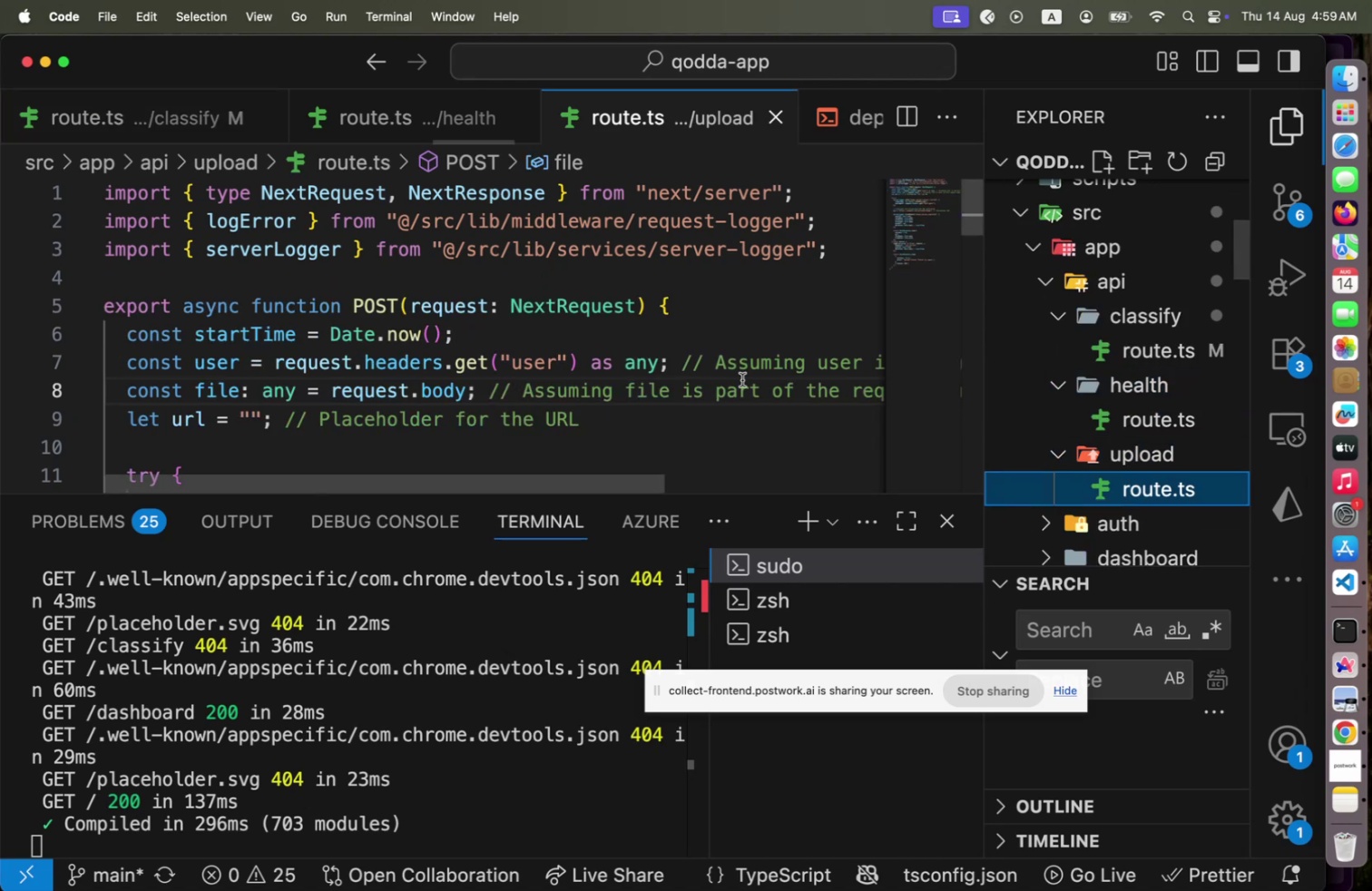 
left_click([1120, 480])
 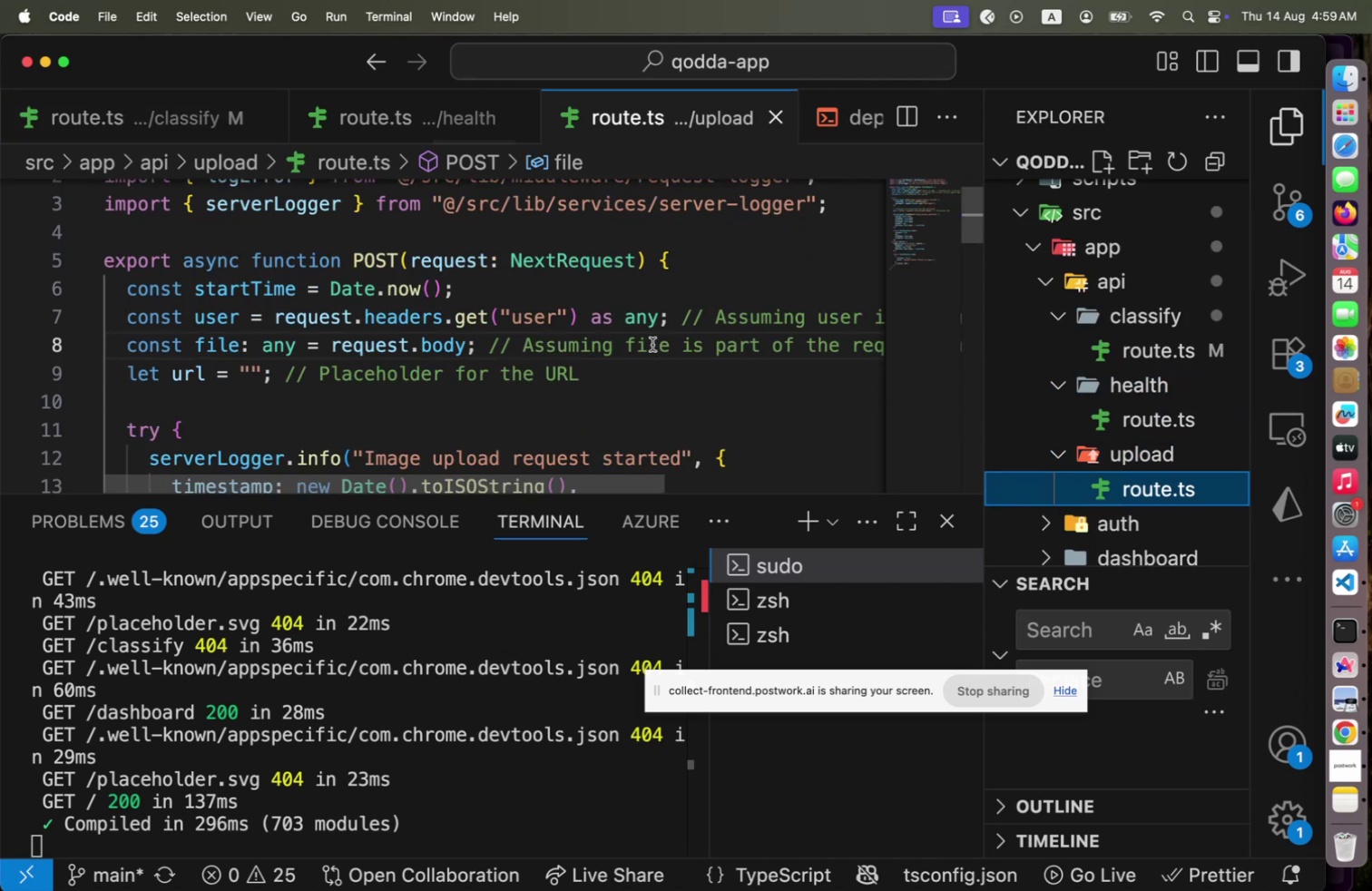 
scroll: coordinate [653, 343], scroll_direction: down, amount: 4.0
 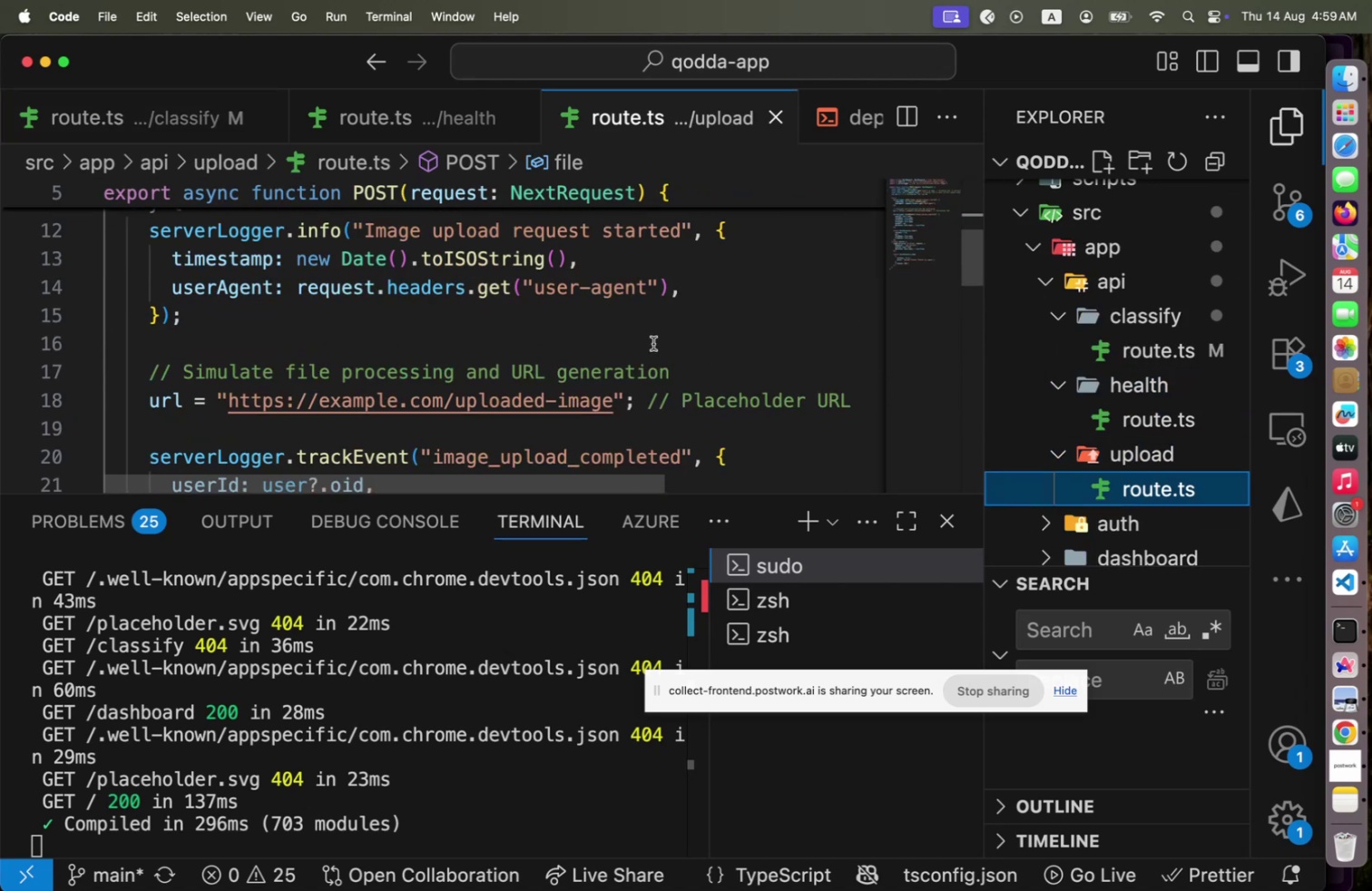 
wait(5.53)
 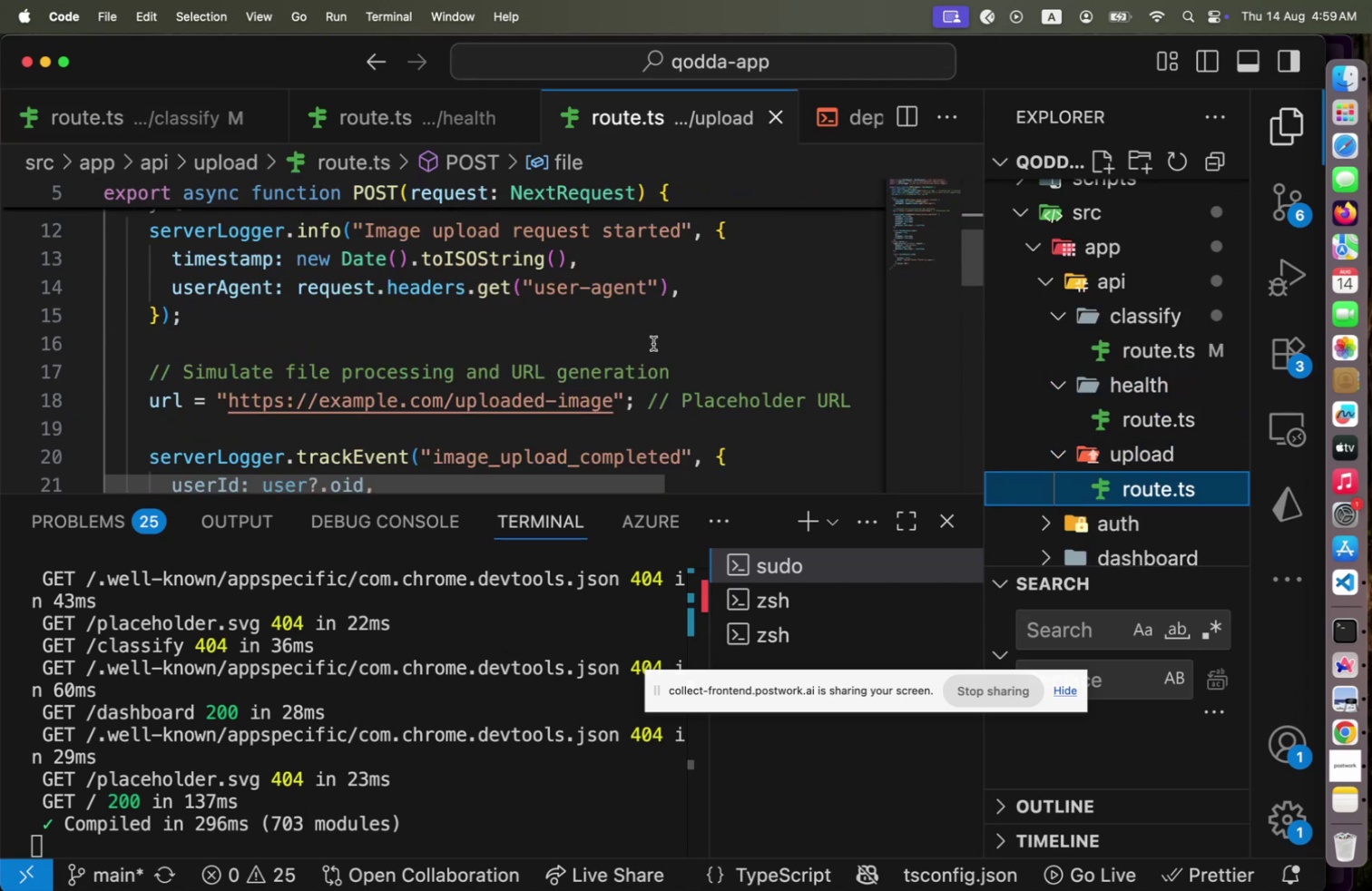 
scroll: coordinate [653, 343], scroll_direction: down, amount: 9.0
 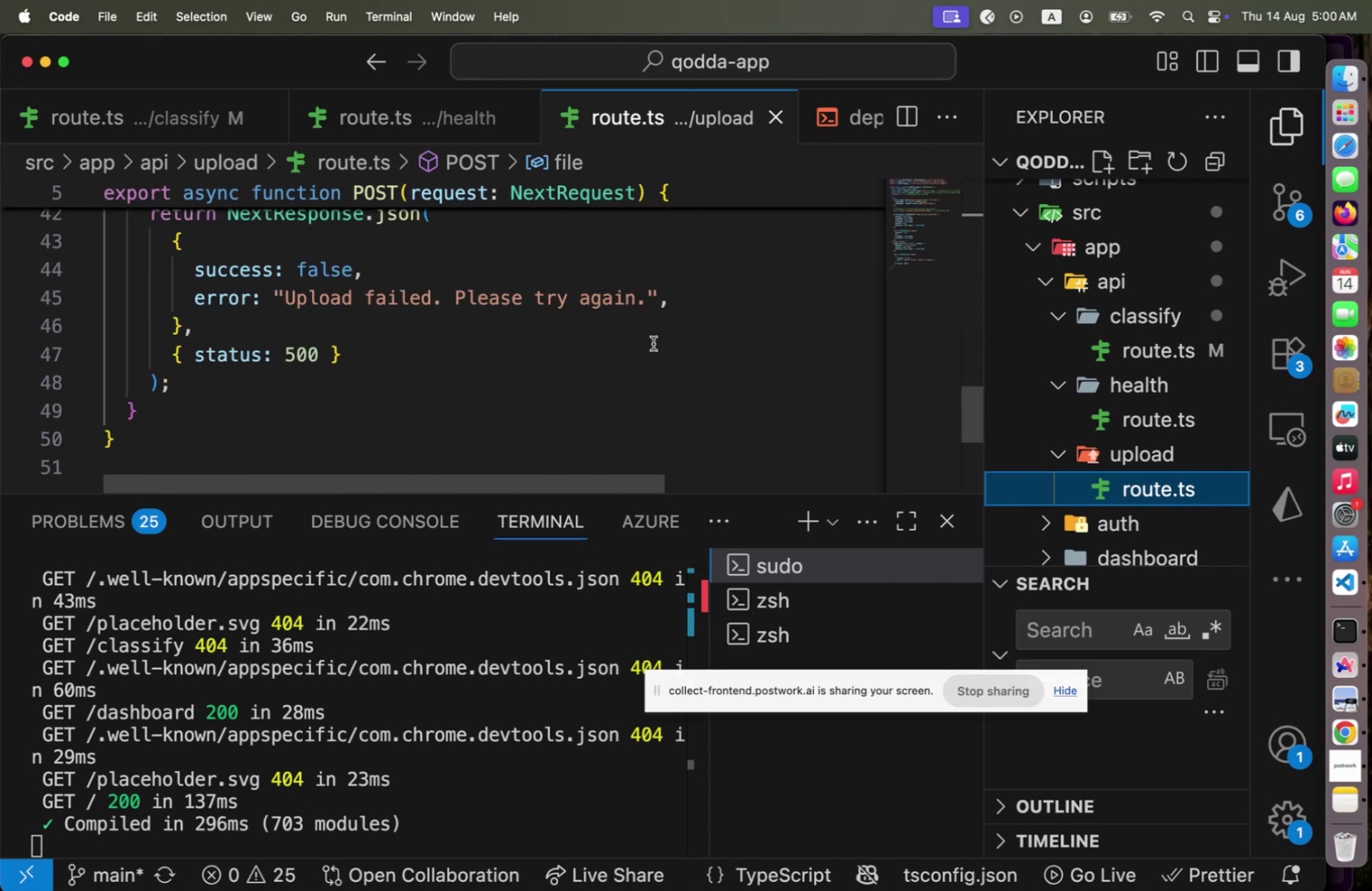 
scroll: coordinate [730, 349], scroll_direction: up, amount: 20.0
 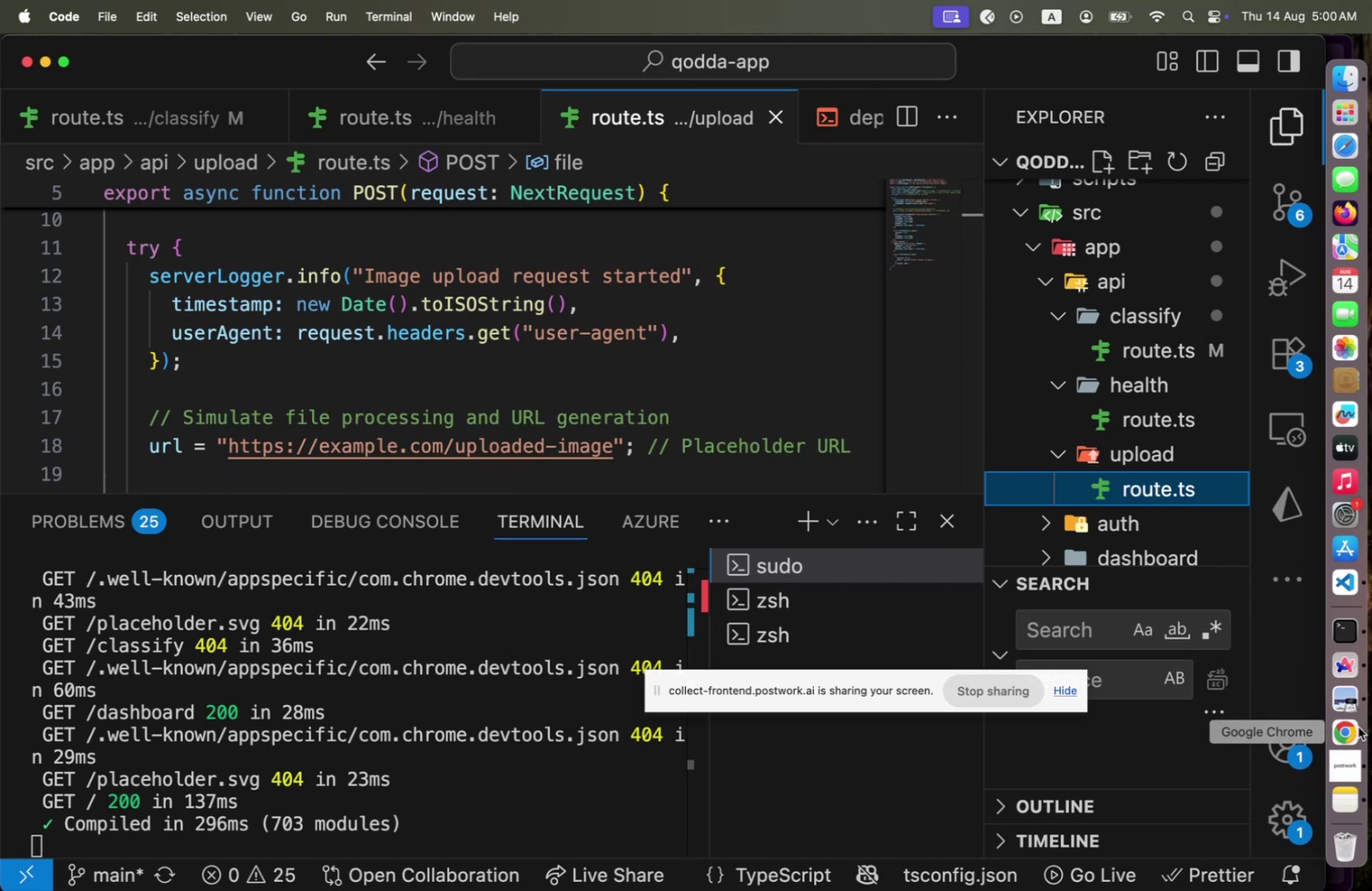 
left_click([1358, 726])
 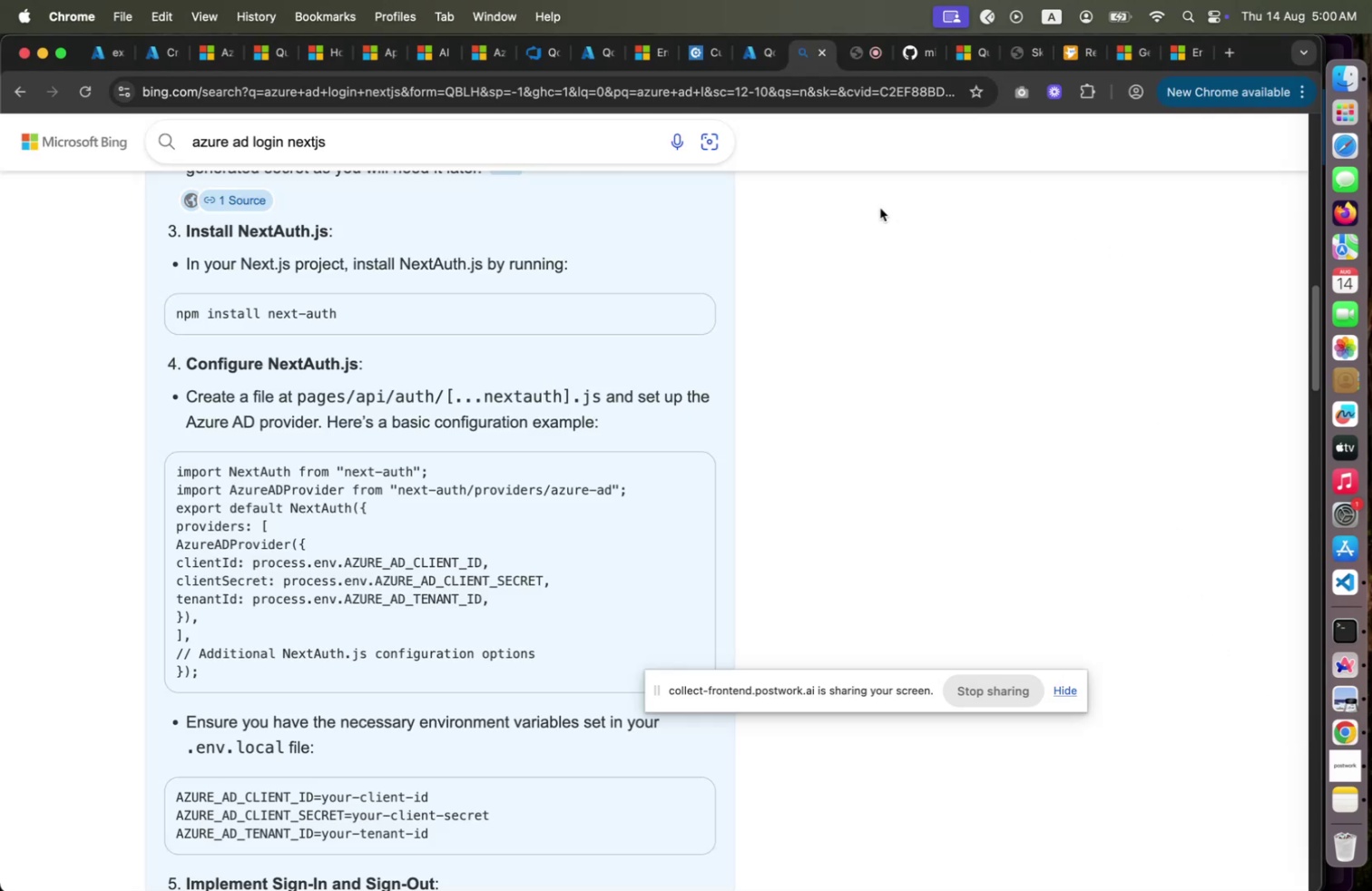 